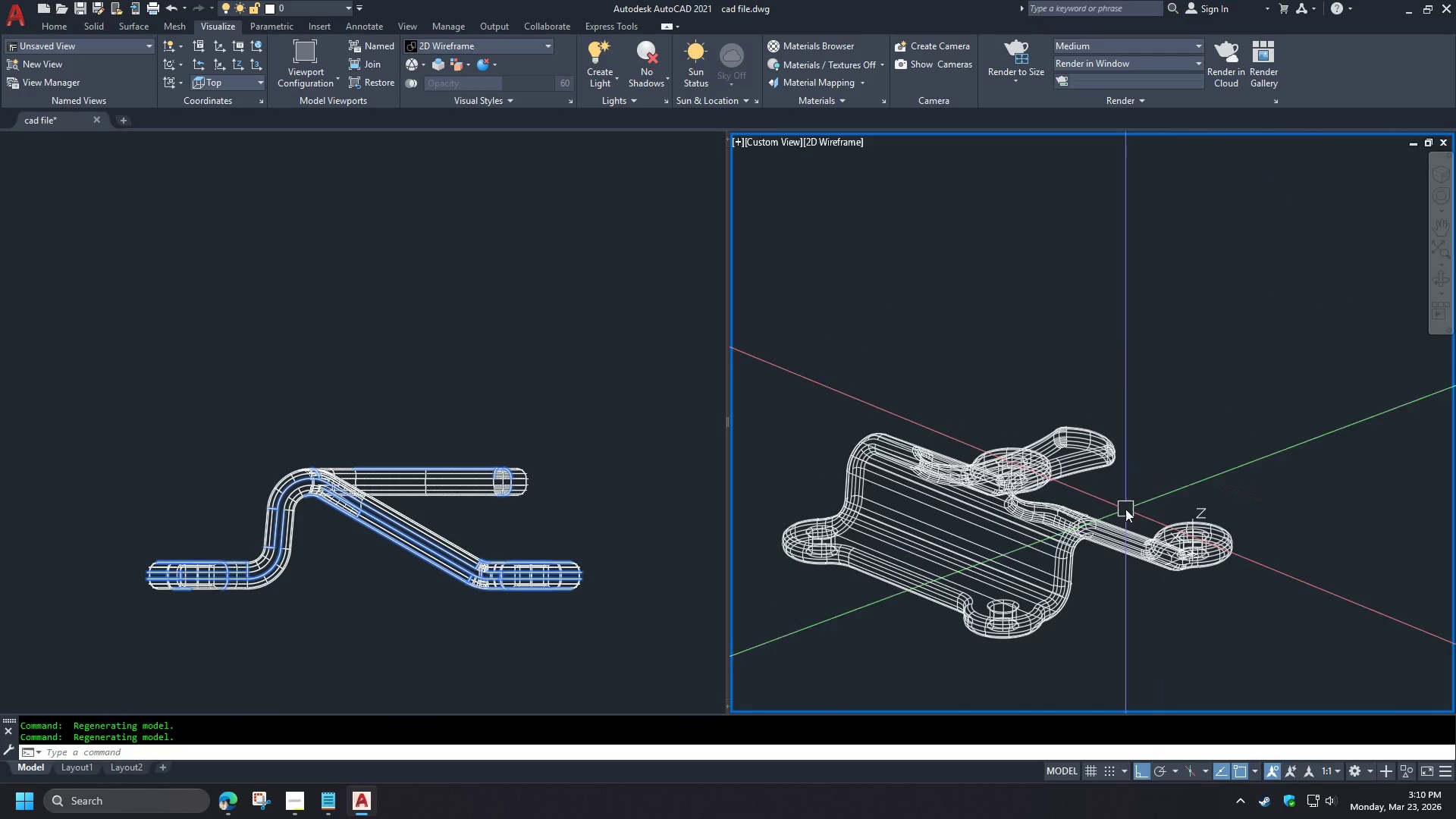 
scroll: coordinate [1095, 479], scroll_direction: down, amount: 3.0
 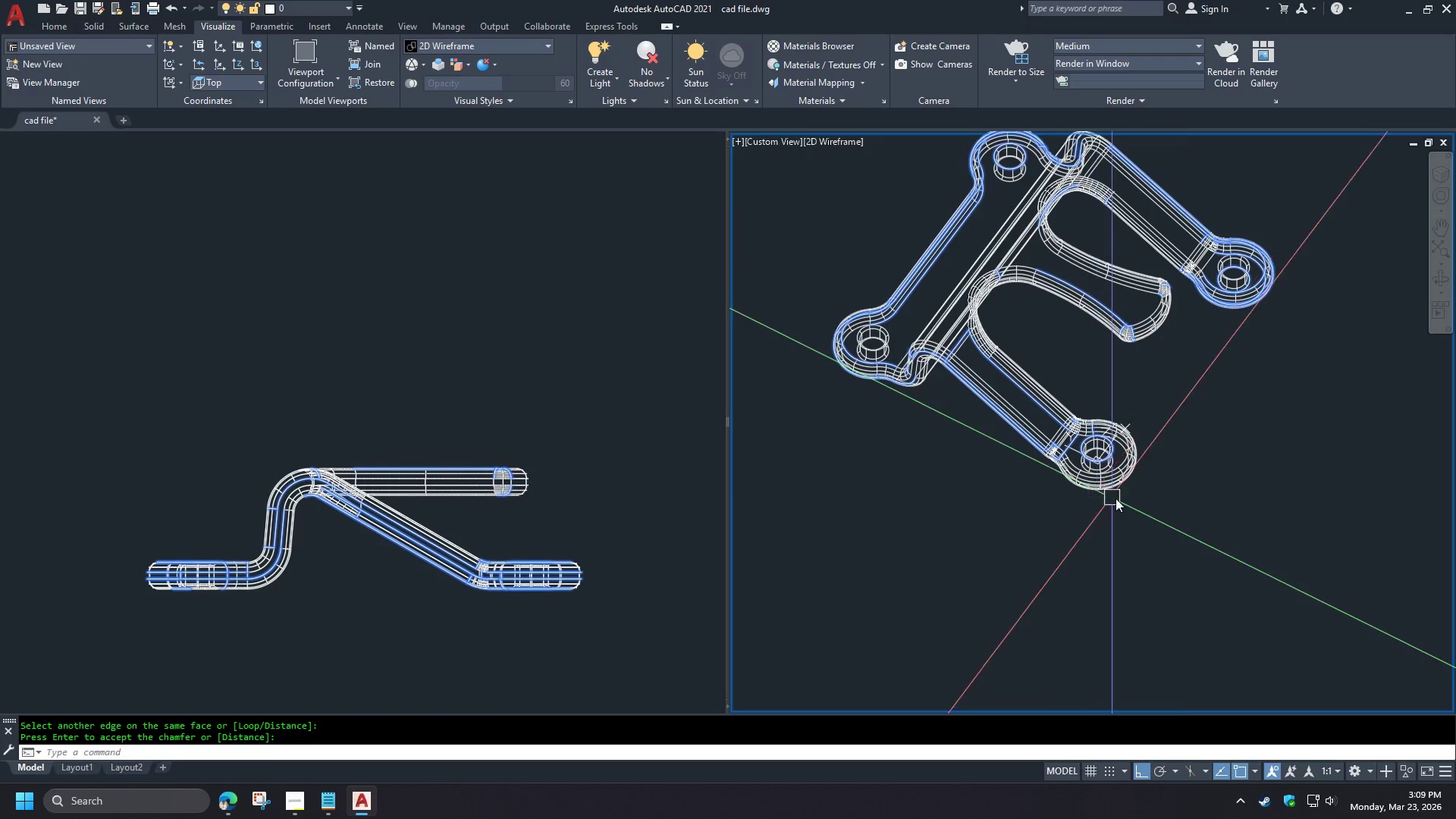 
hold_key(key=ShiftLeft, duration=0.39)
 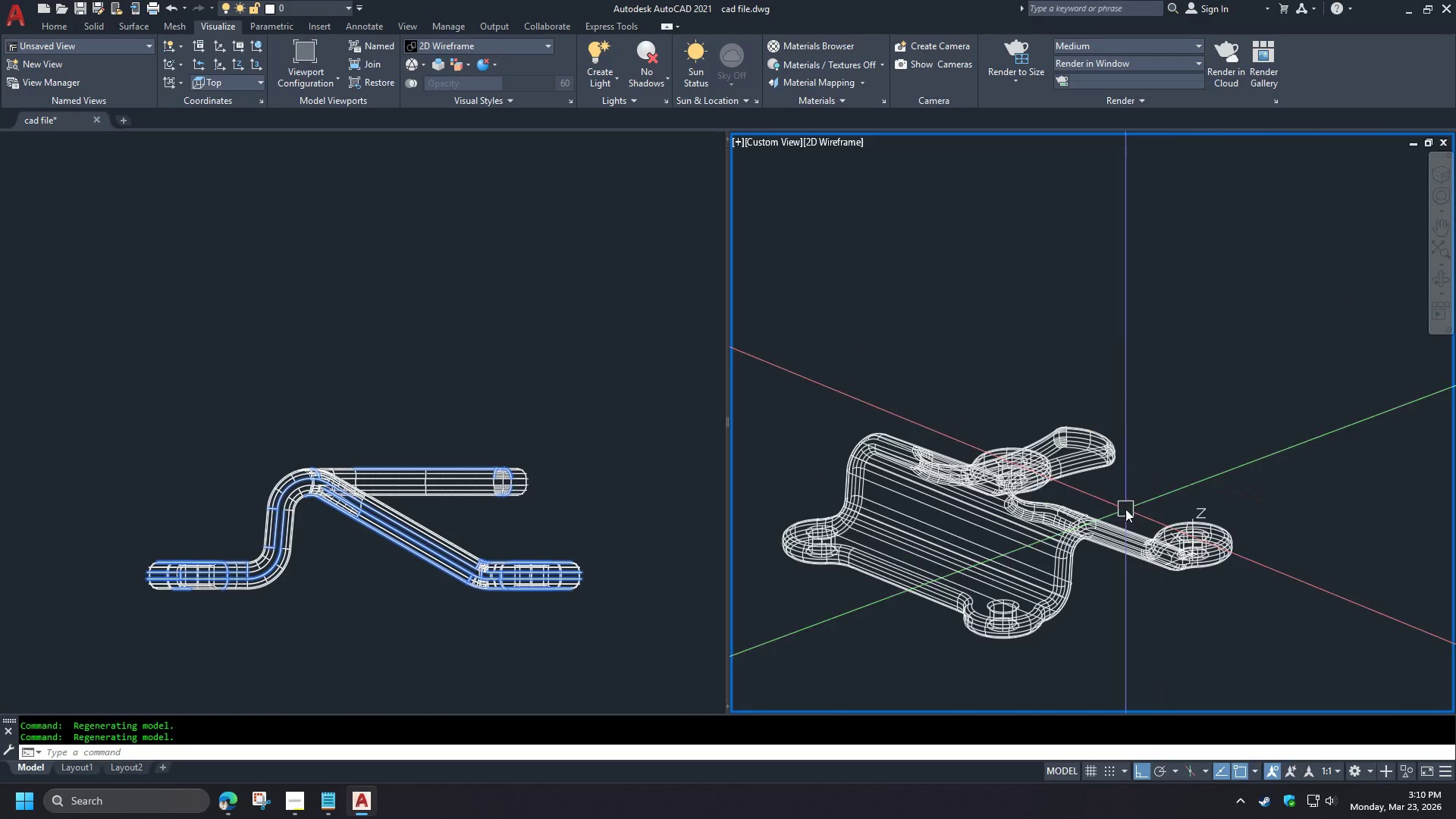 
hold_key(key=ShiftLeft, duration=1.5)
 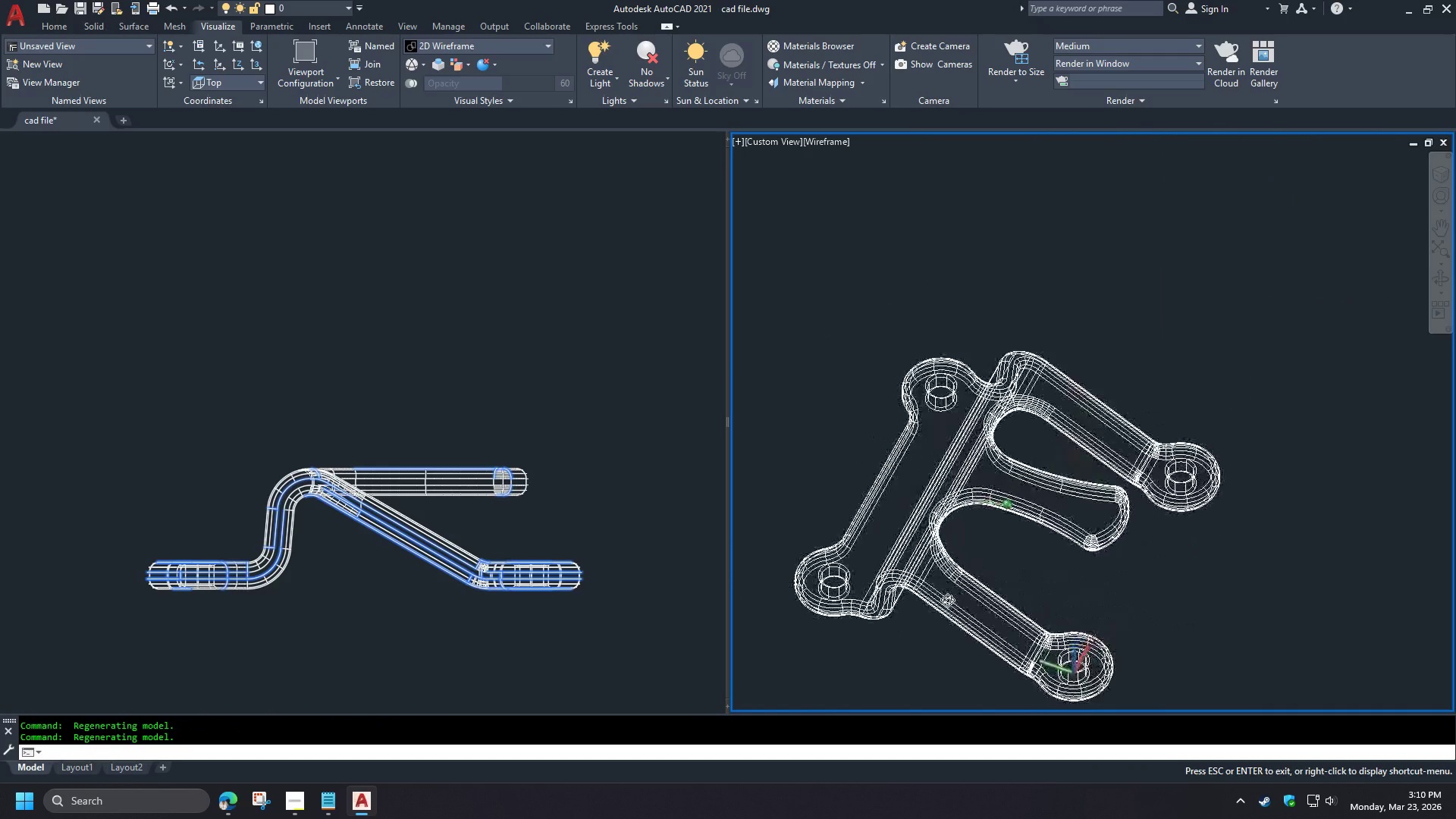 
hold_key(key=ShiftLeft, duration=1.06)
 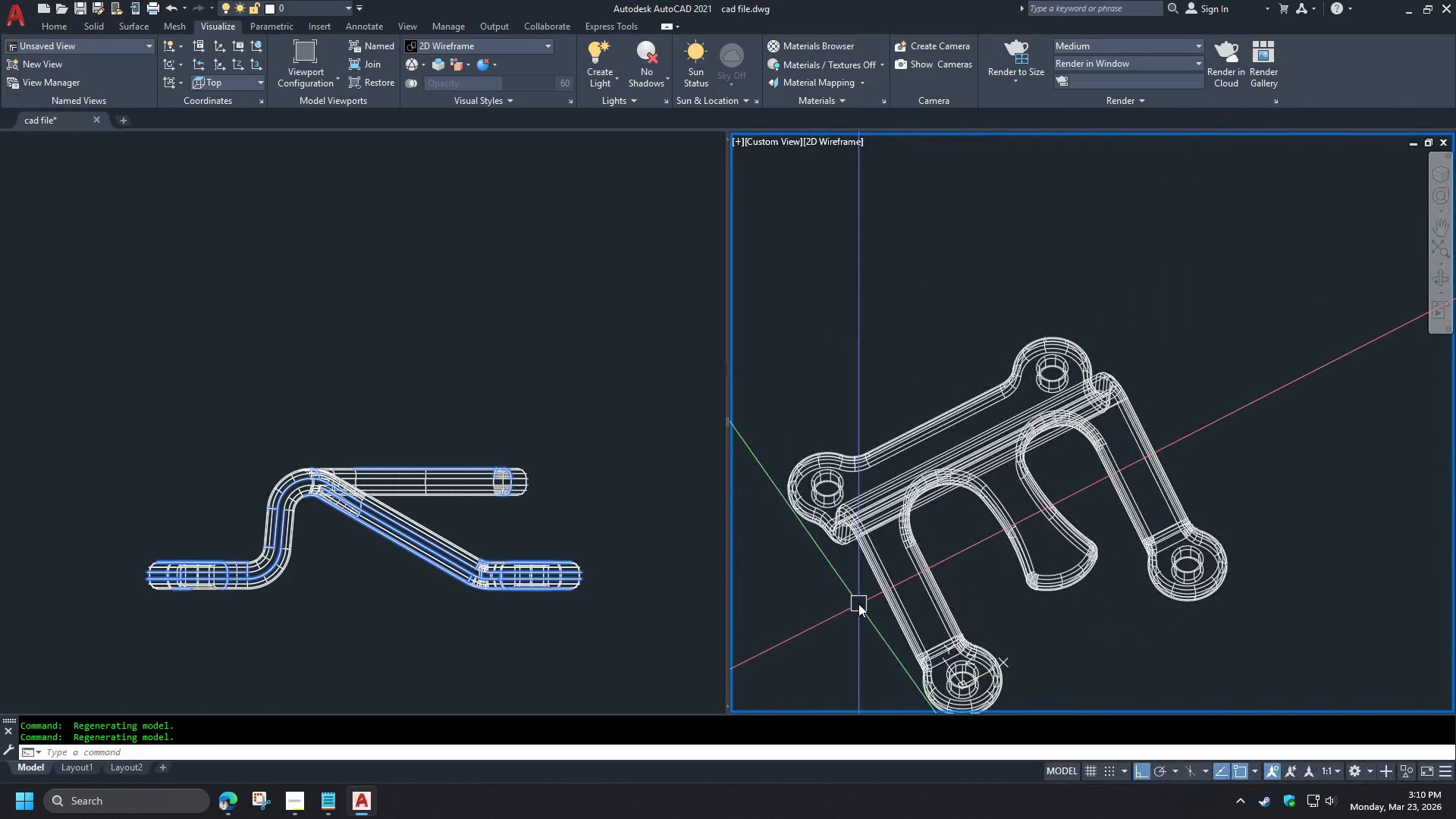 
hold_key(key=ShiftLeft, duration=1.86)
 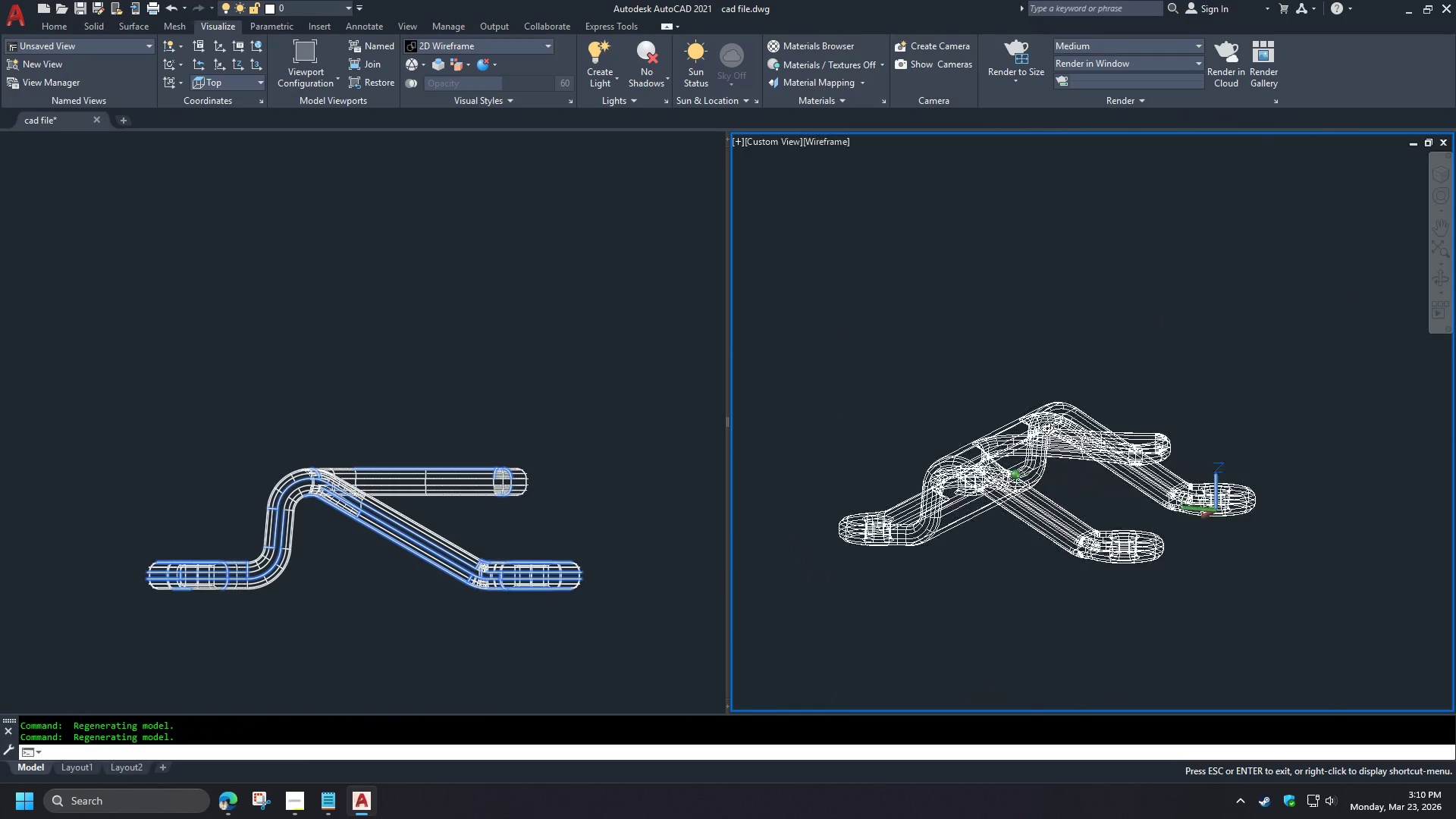 
hold_key(key=ShiftLeft, duration=1.5)
 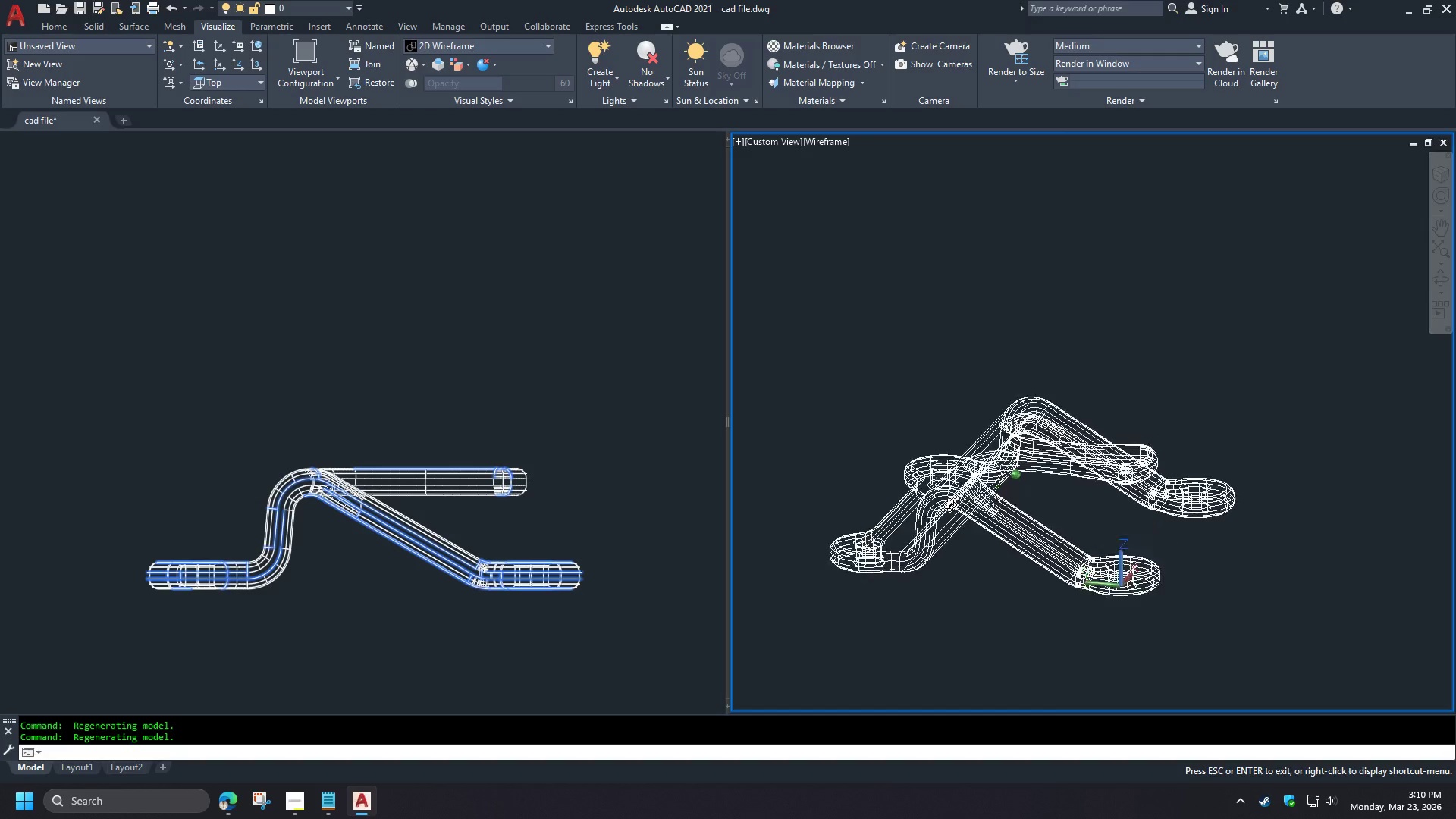 
hold_key(key=ShiftLeft, duration=1.53)
 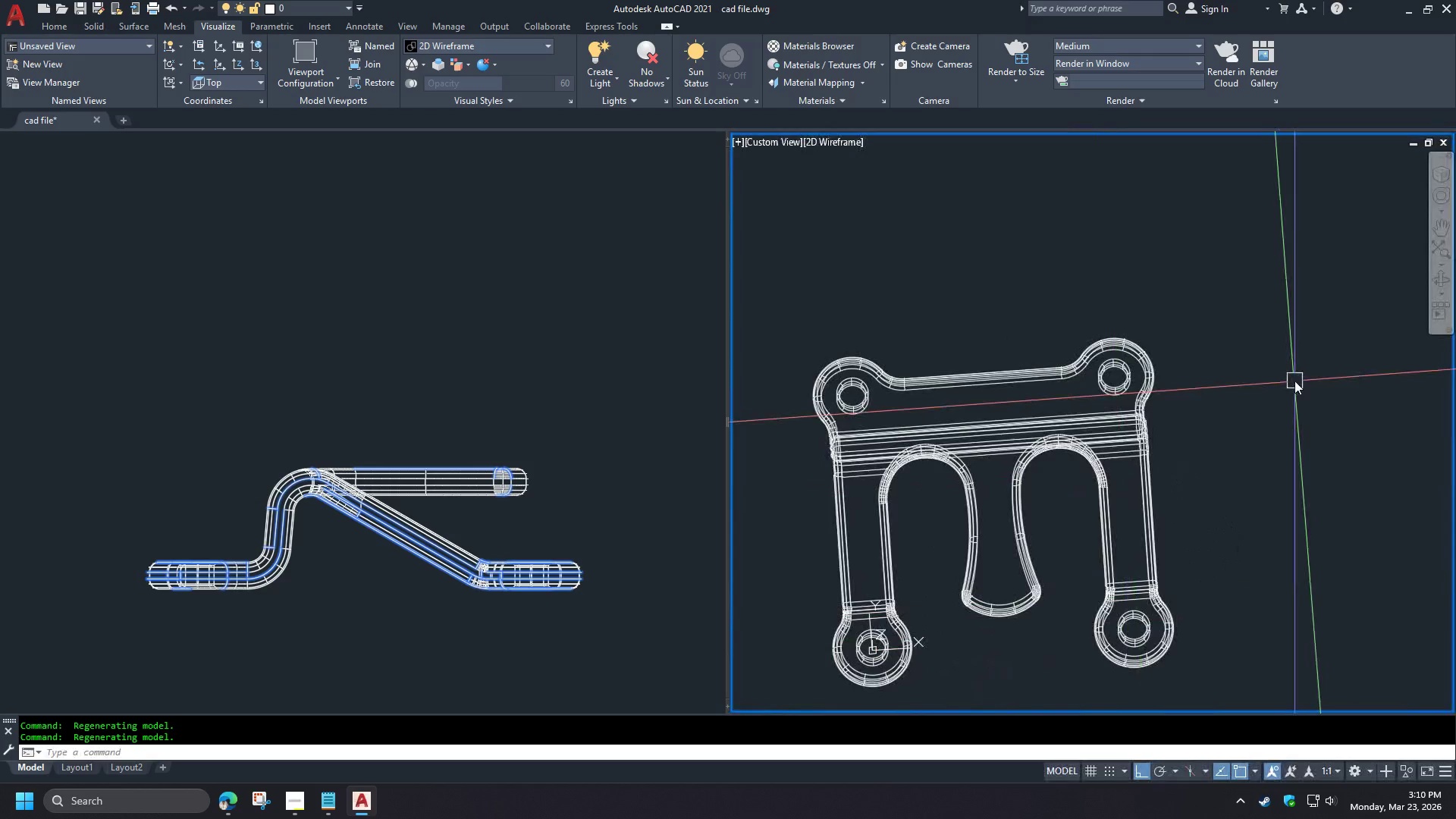 
hold_key(key=ShiftLeft, duration=0.31)
 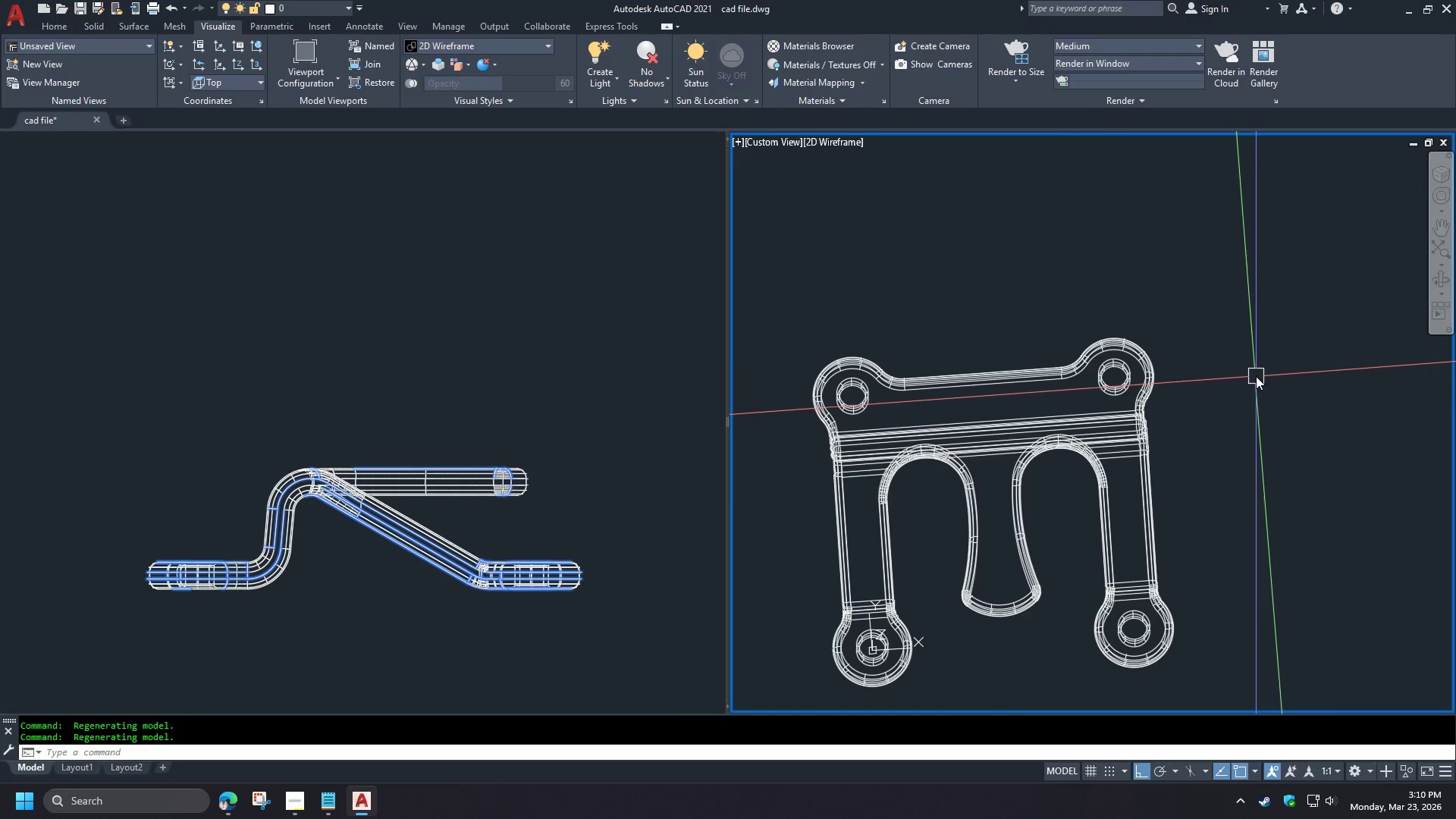 
type(re )
 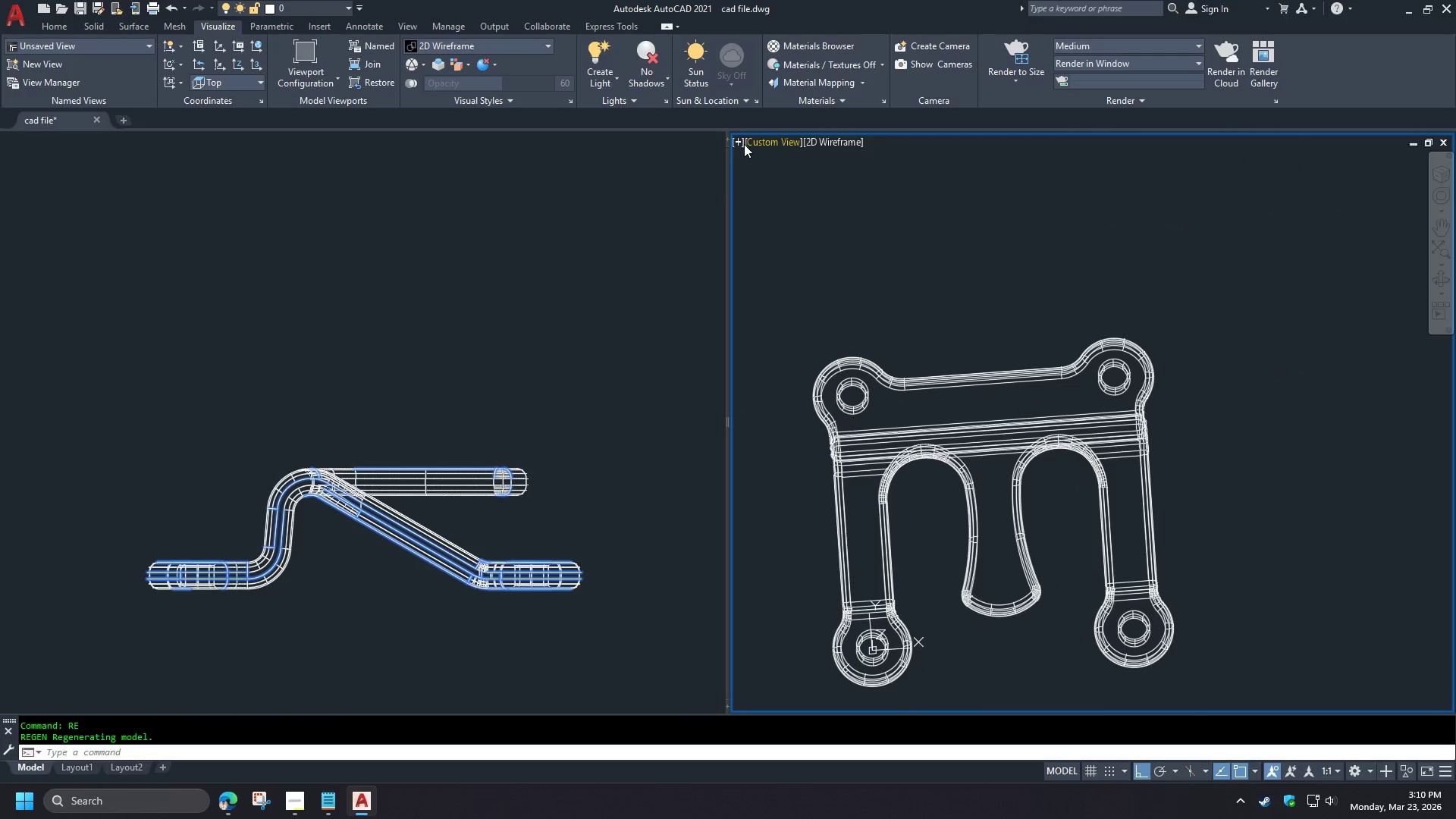 
double_click([735, 145])
 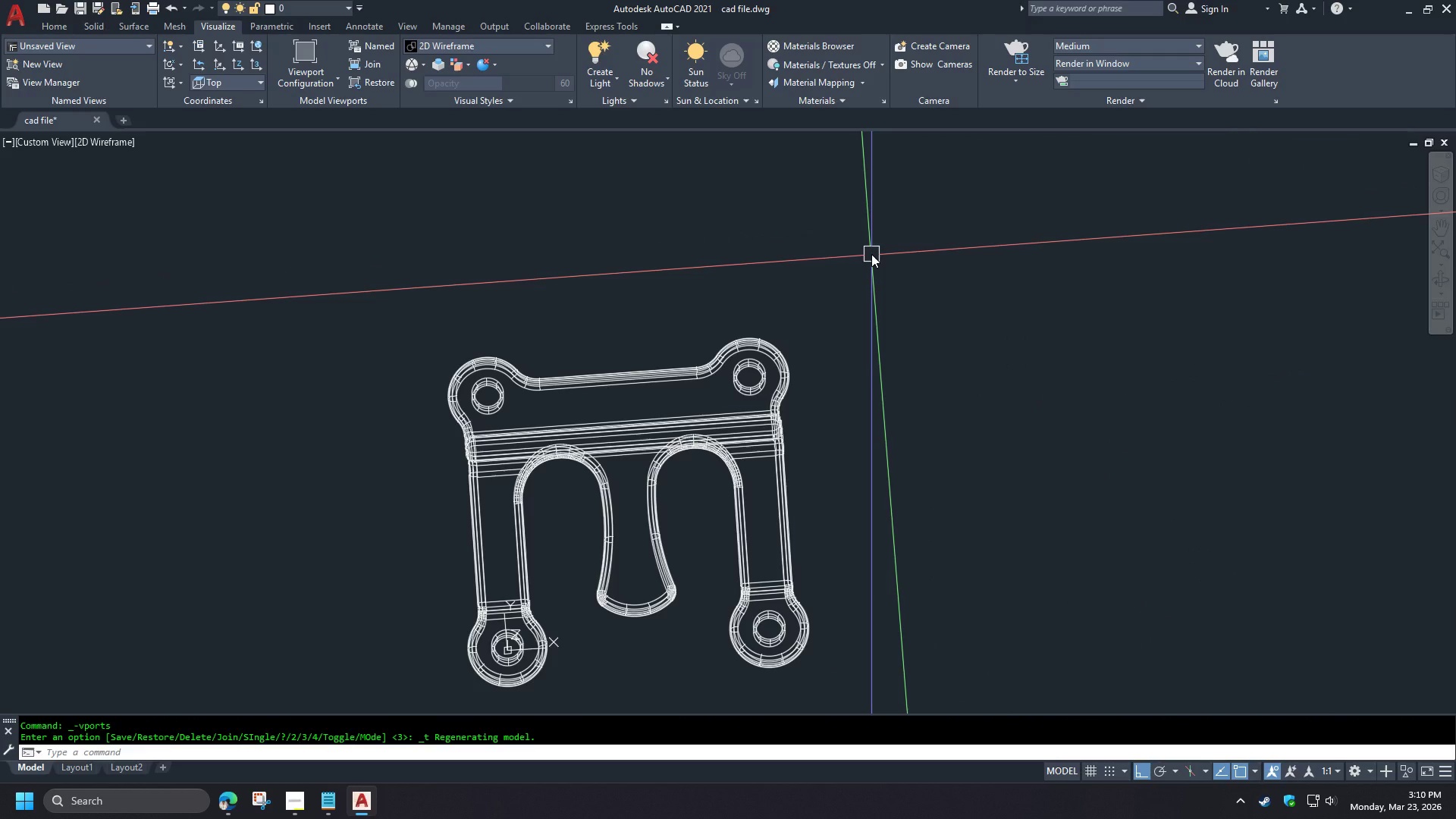 
type(-v sw purge)
key(NumpadEnter)
 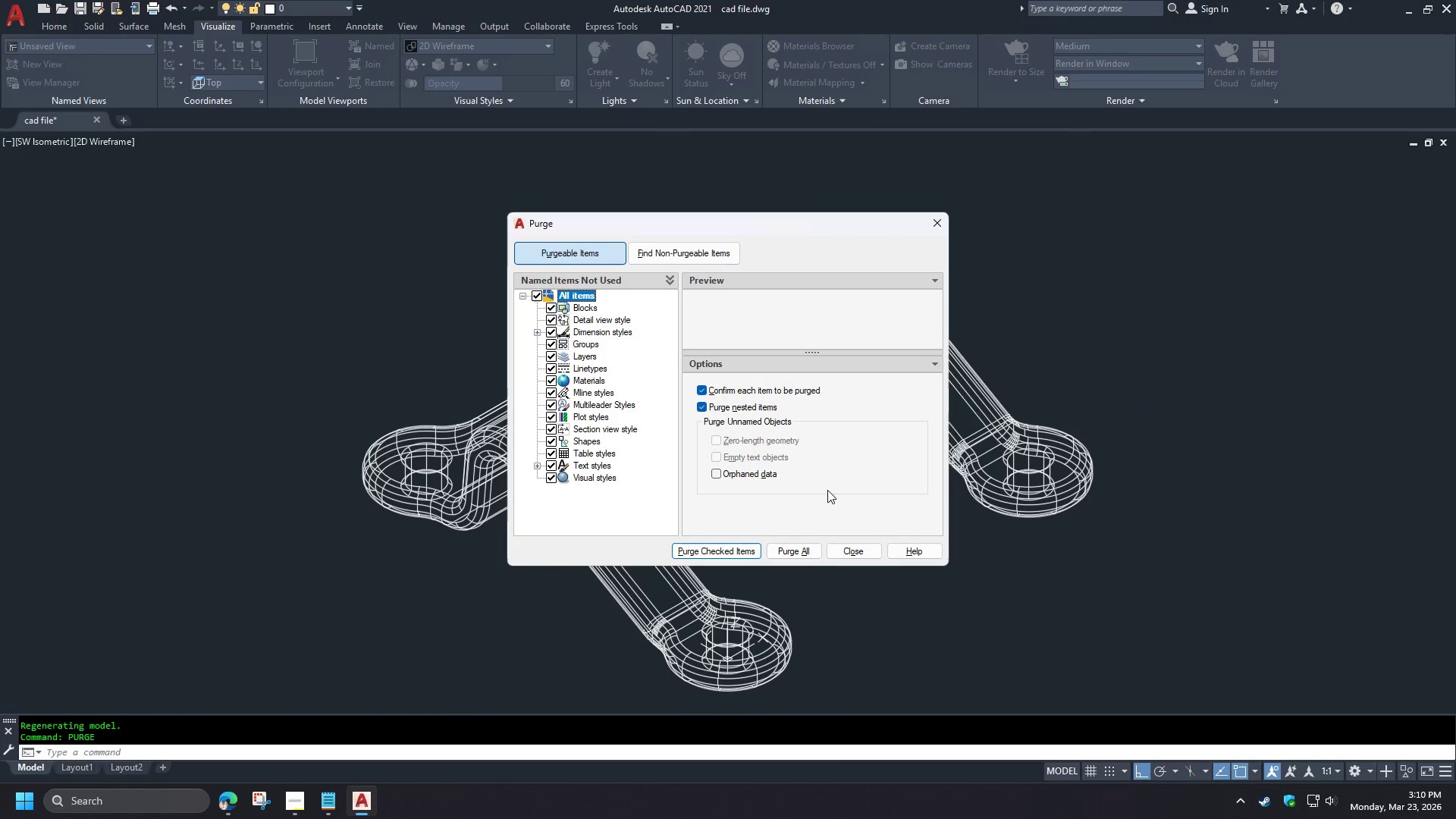 
left_click([798, 549])
 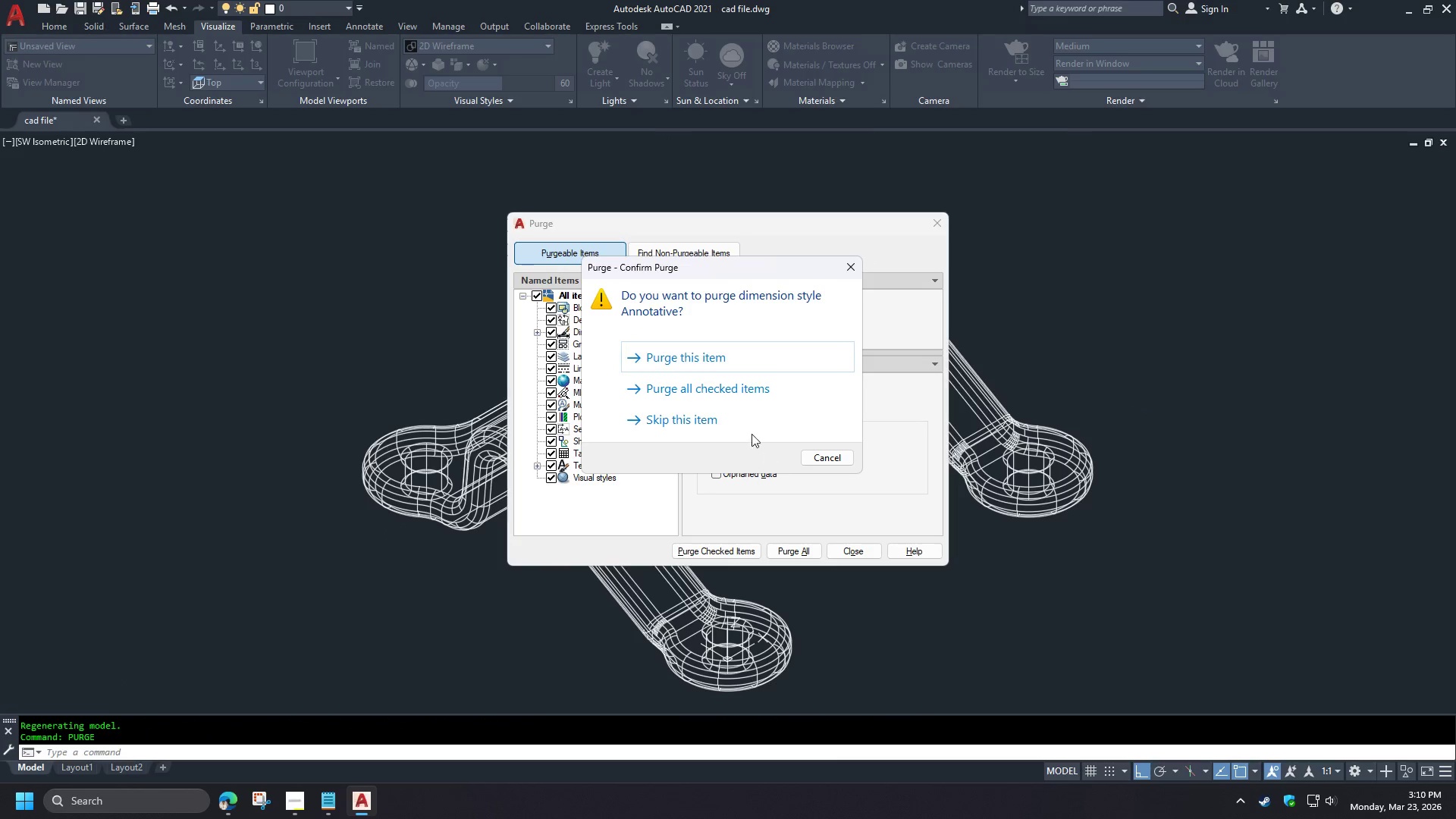 
left_click([732, 394])
 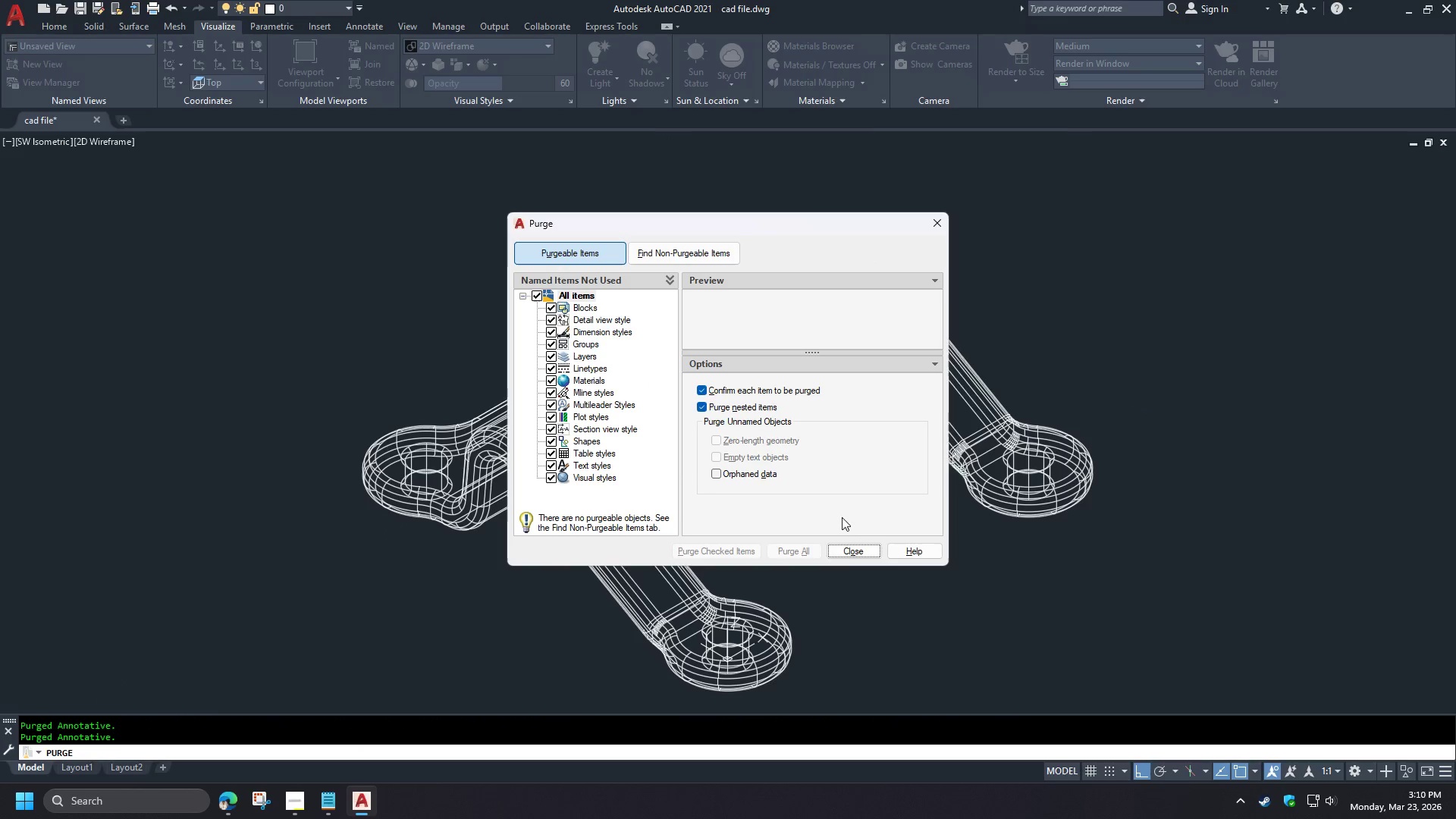 
left_click([843, 549])
 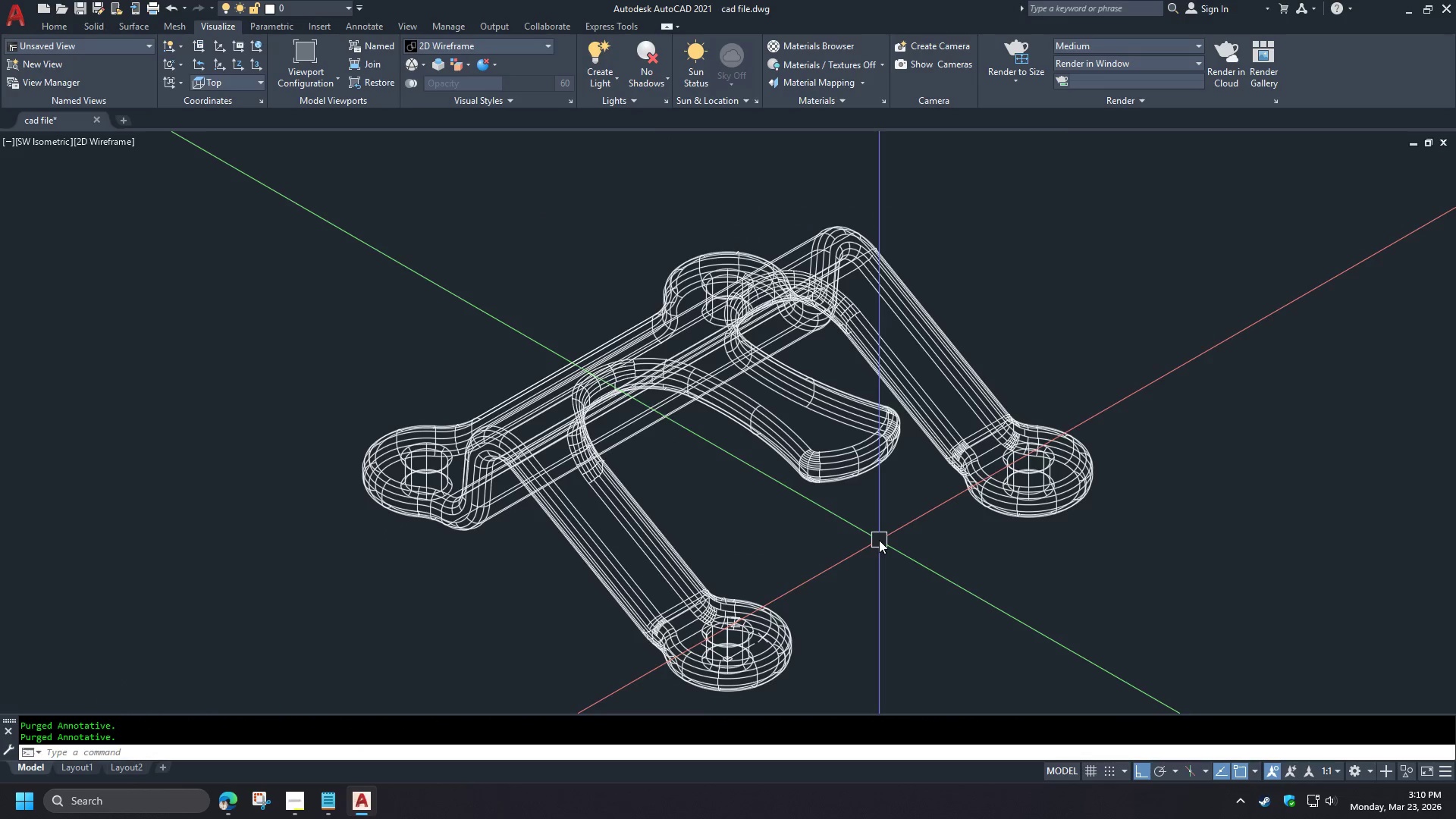 
type(re vs s )
 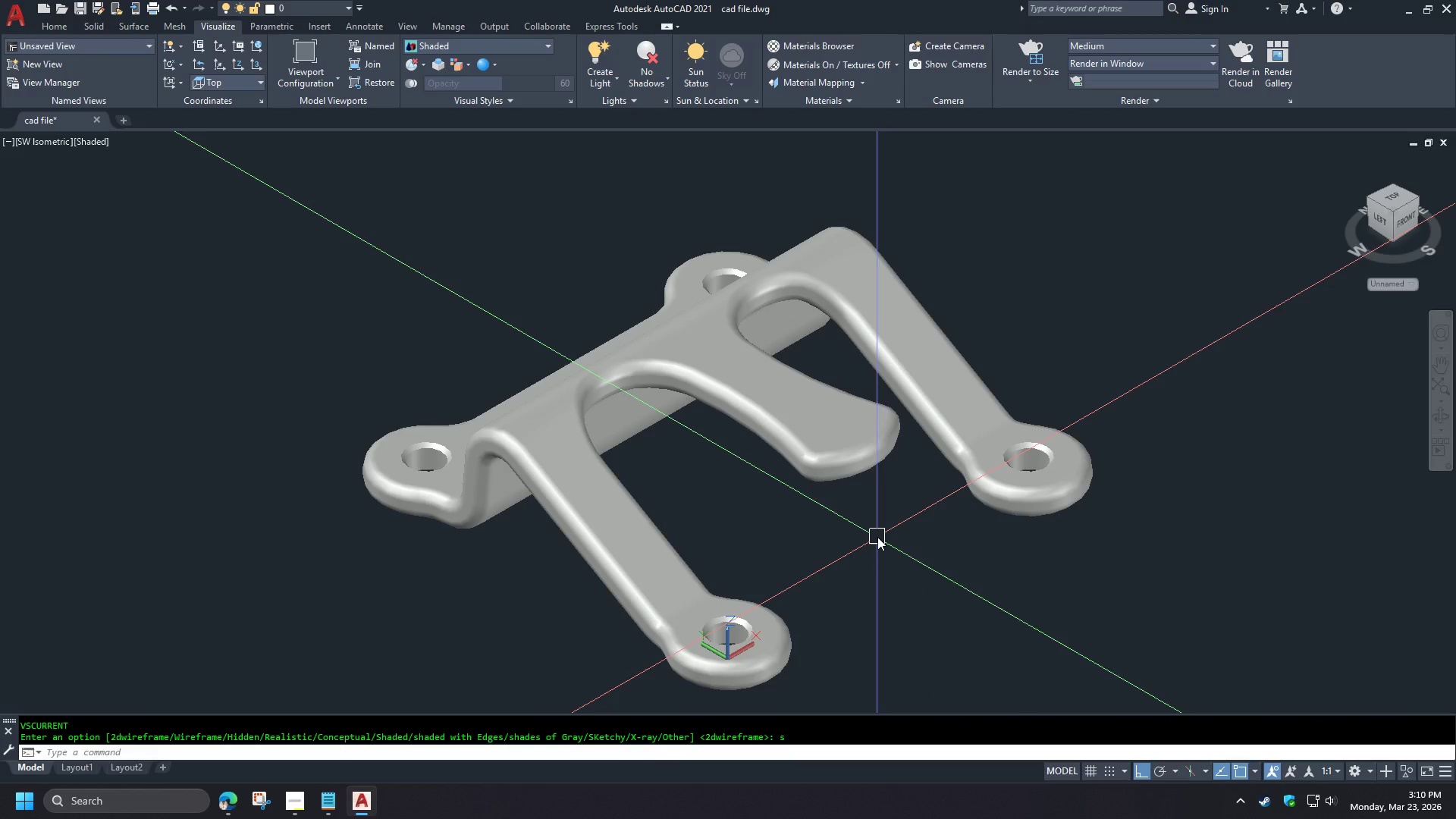 
wait(22.61)
 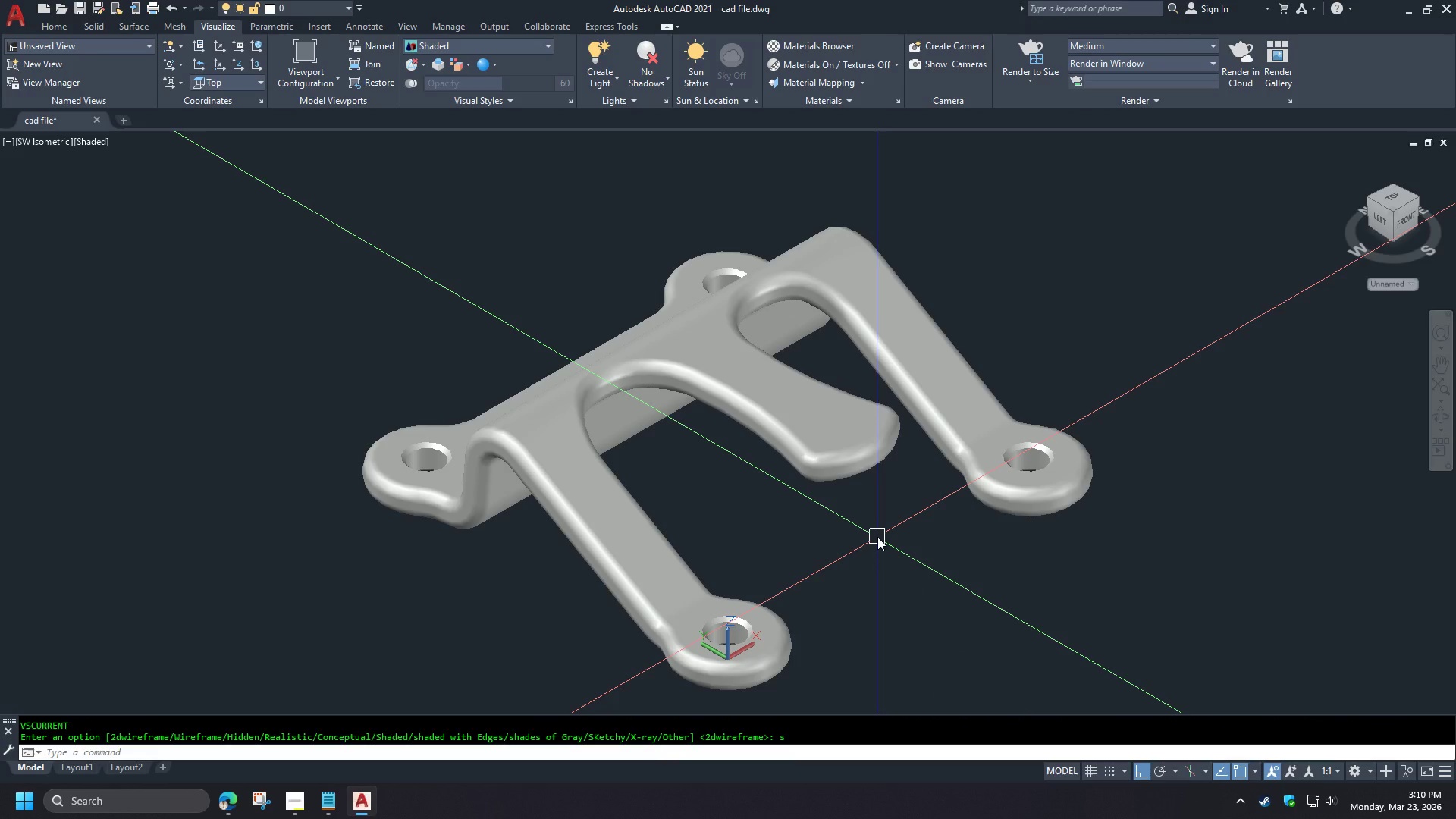 
left_click([301, 808])